 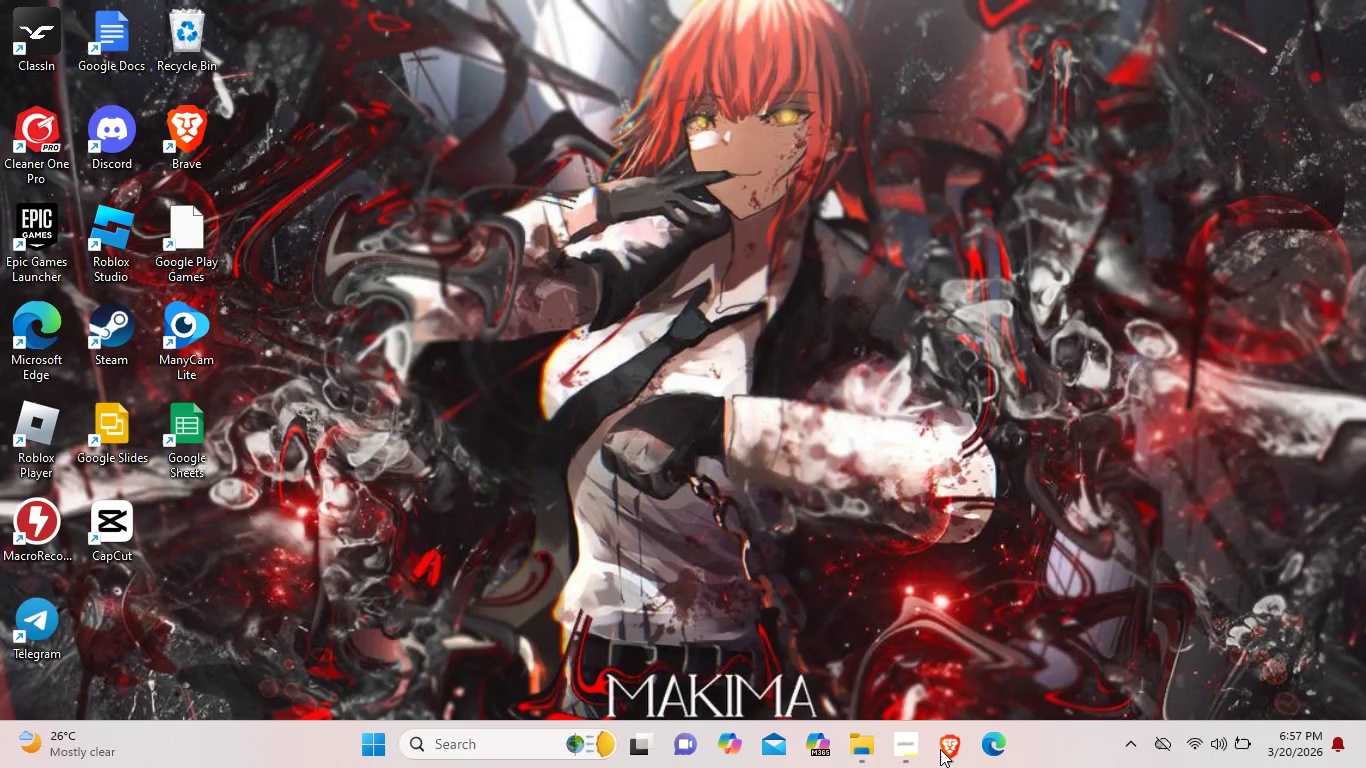 
left_click([940, 749])
 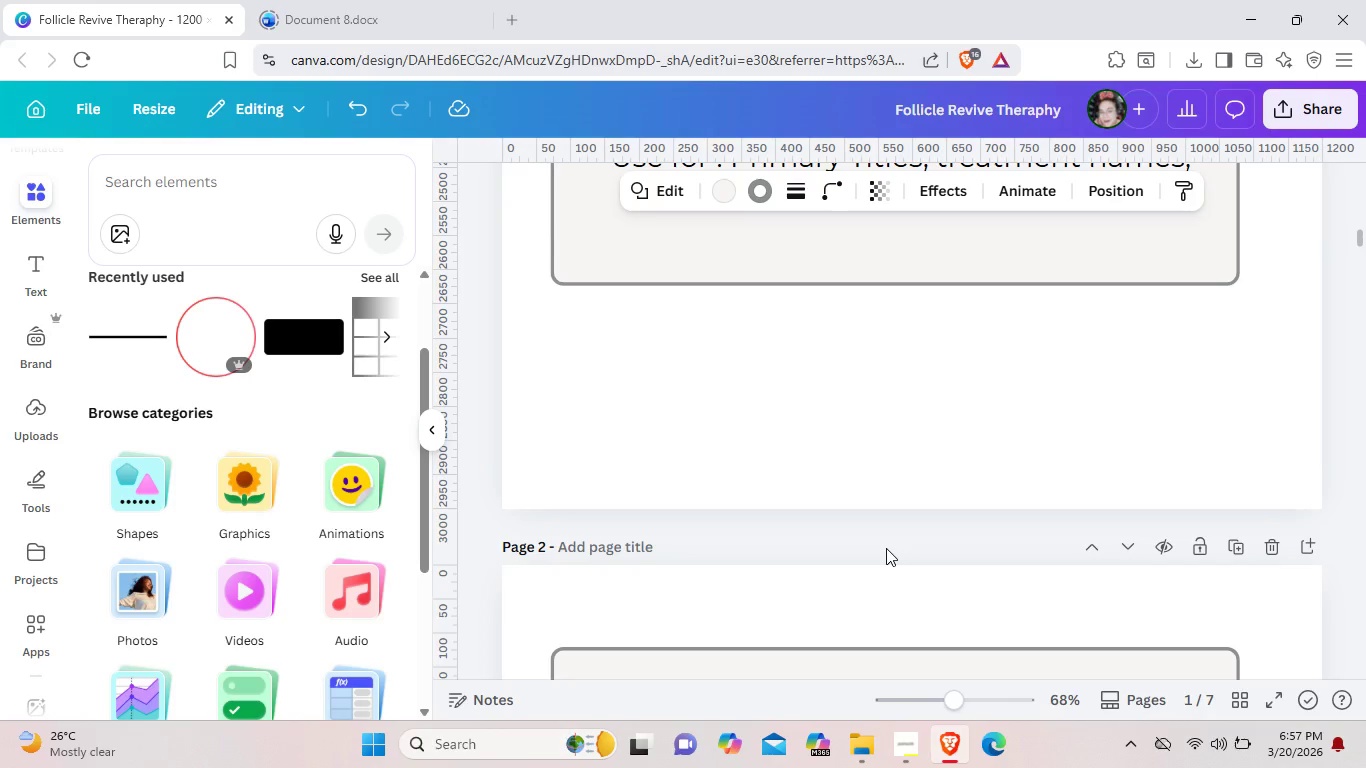 
scroll: coordinate [886, 548], scroll_direction: up, amount: 8.0
 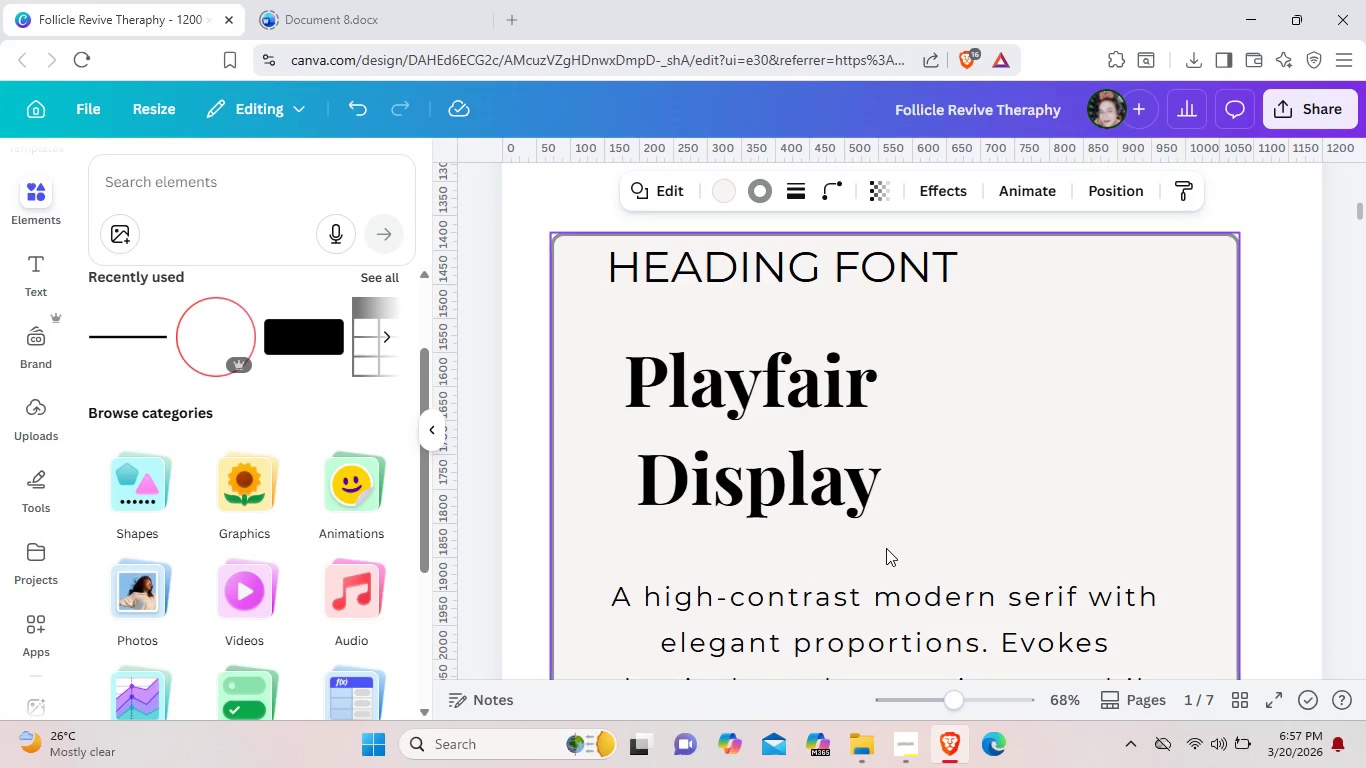 
scroll: coordinate [886, 548], scroll_direction: down, amount: 1.0
 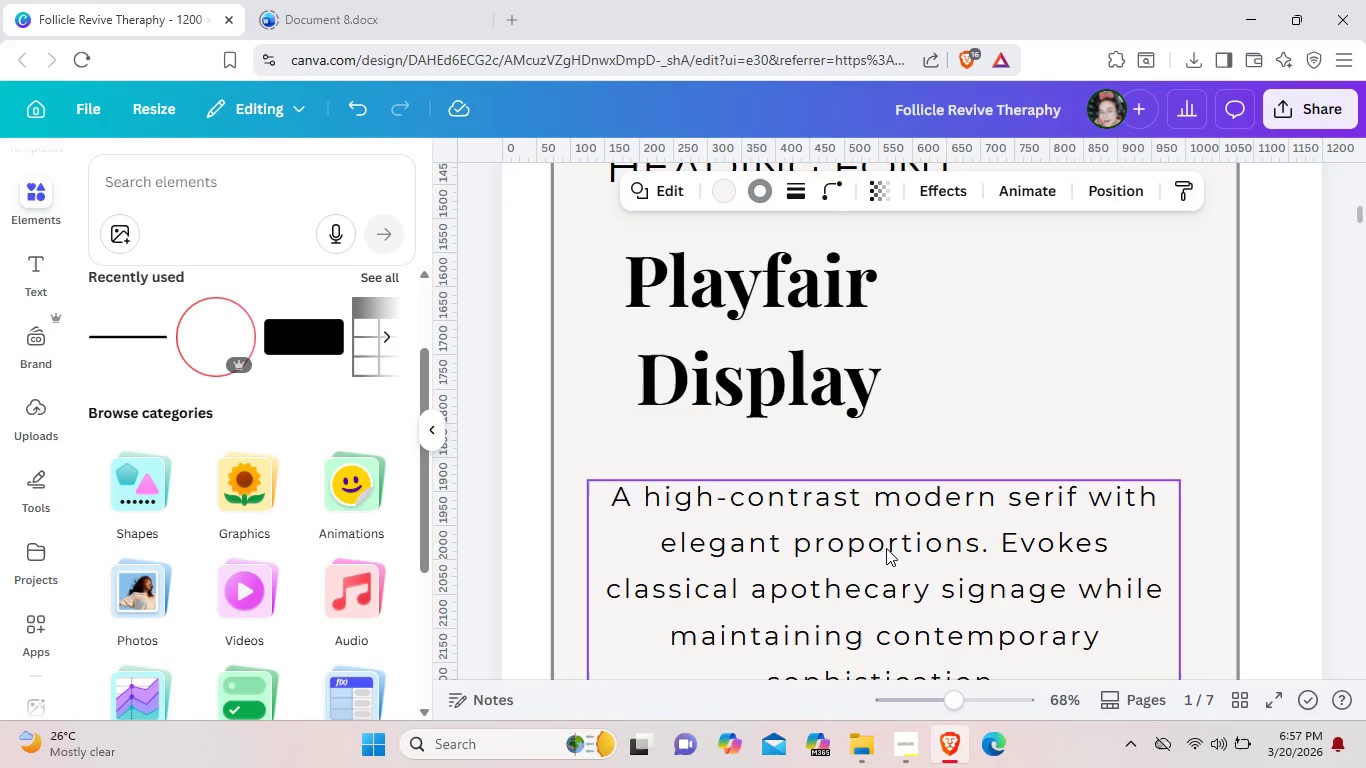 